 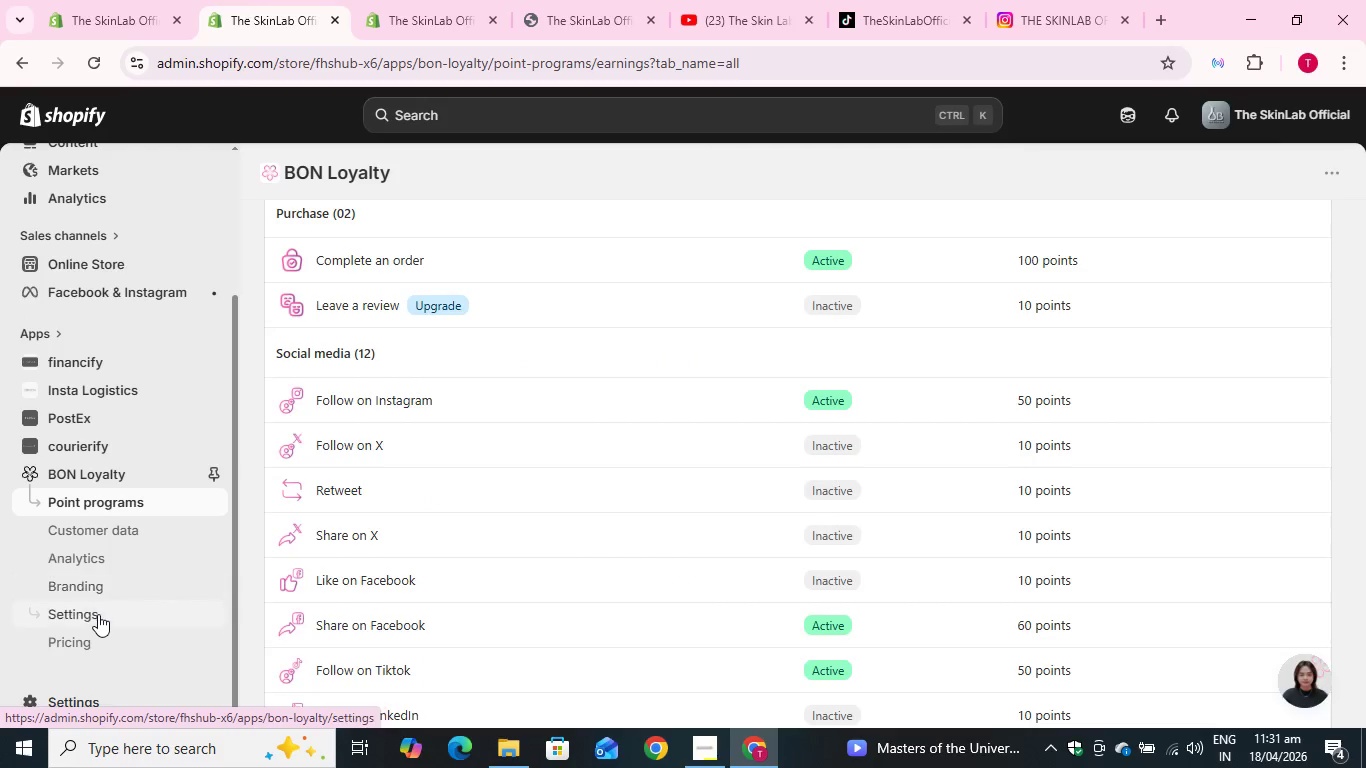 
scroll: coordinate [388, 347], scroll_direction: up, amount: 5.0
 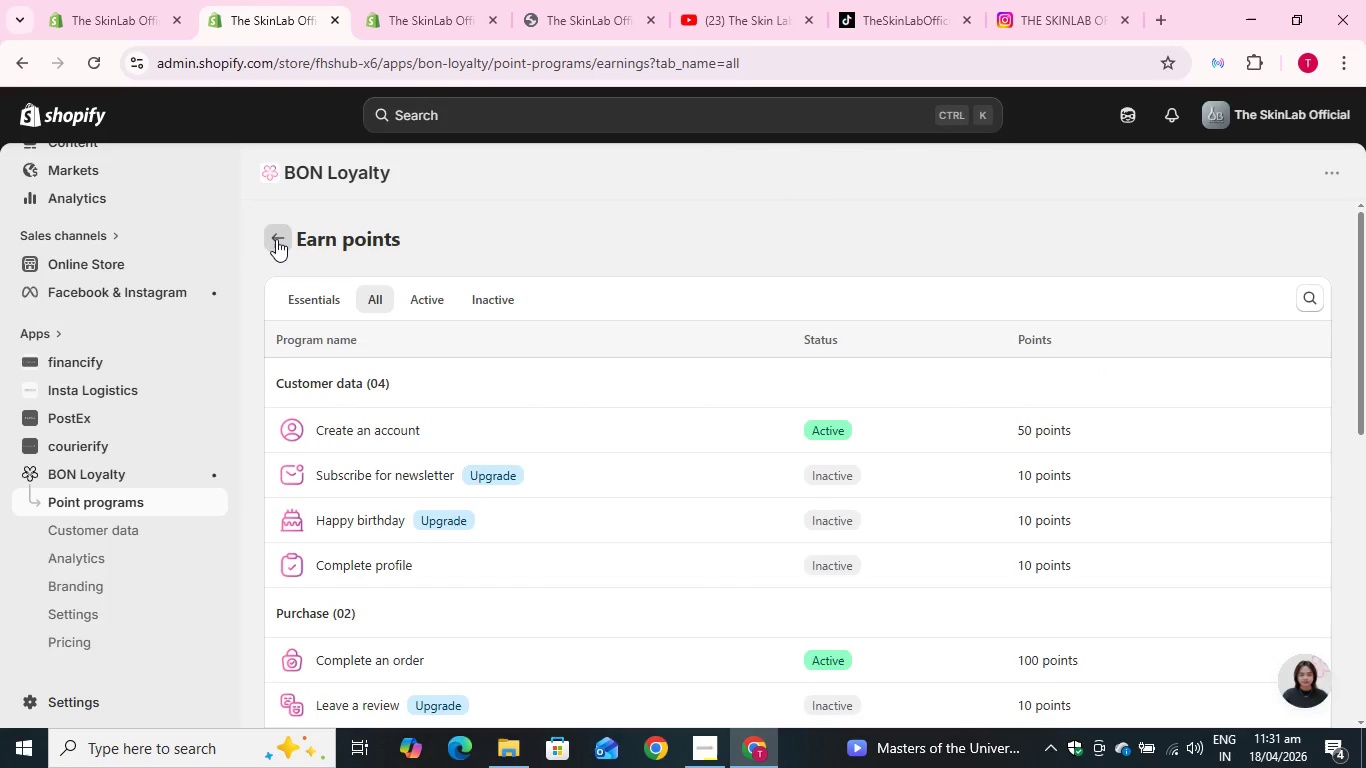 
left_click([276, 239])
 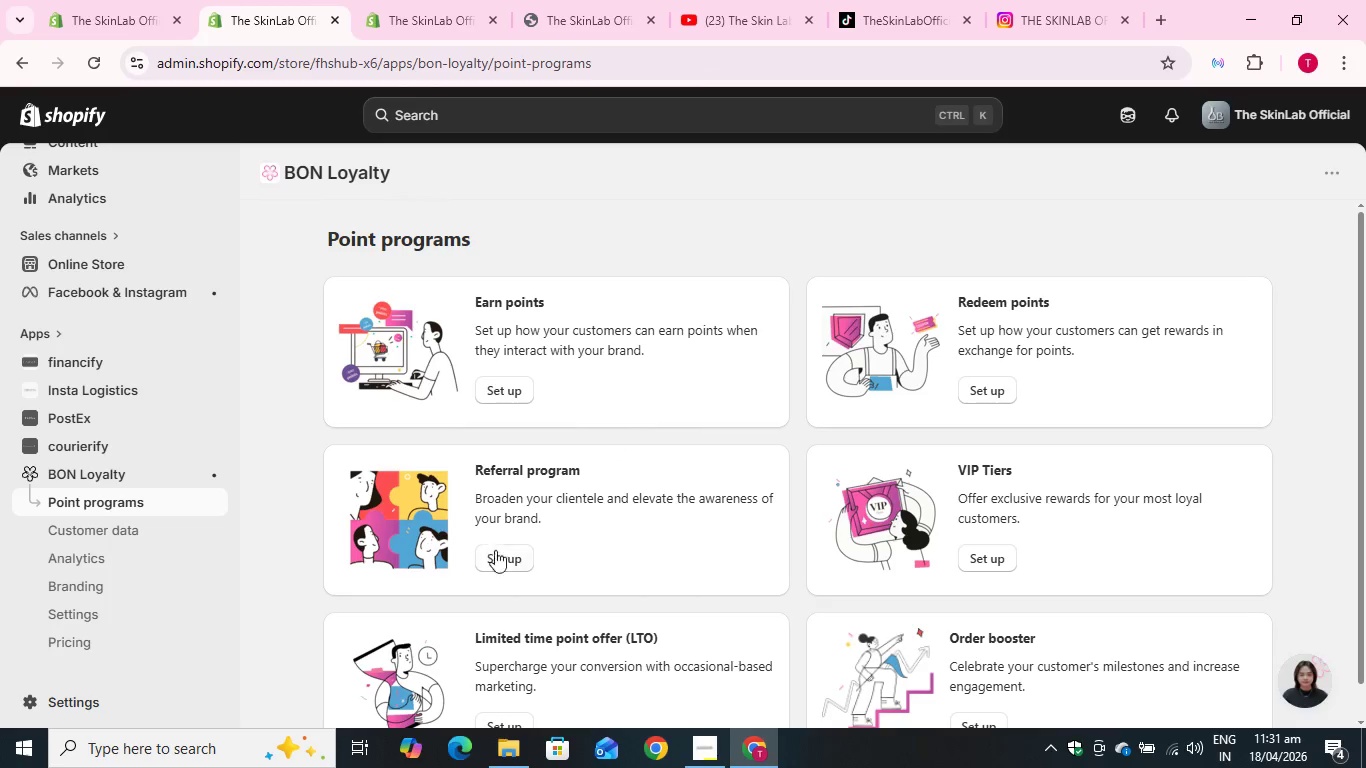 
left_click([498, 552])
 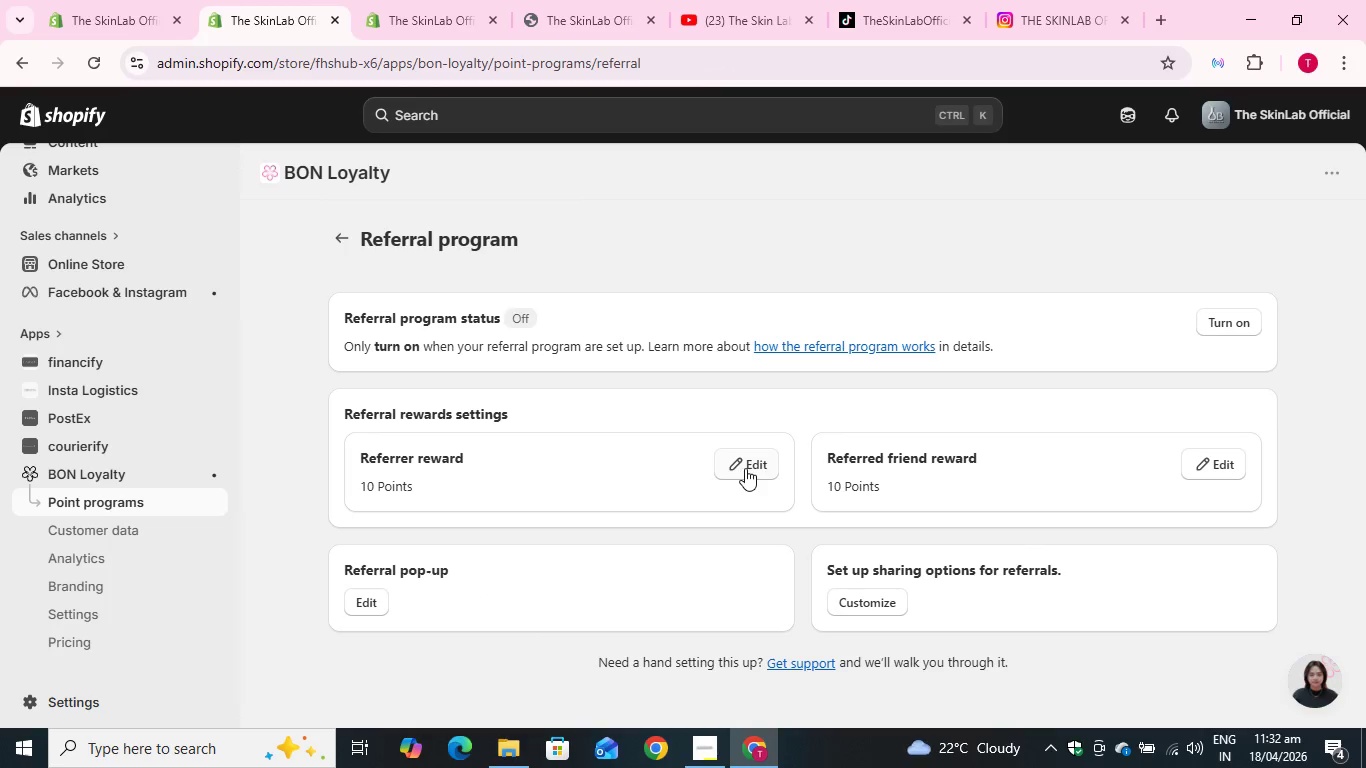 
left_click([745, 468])